 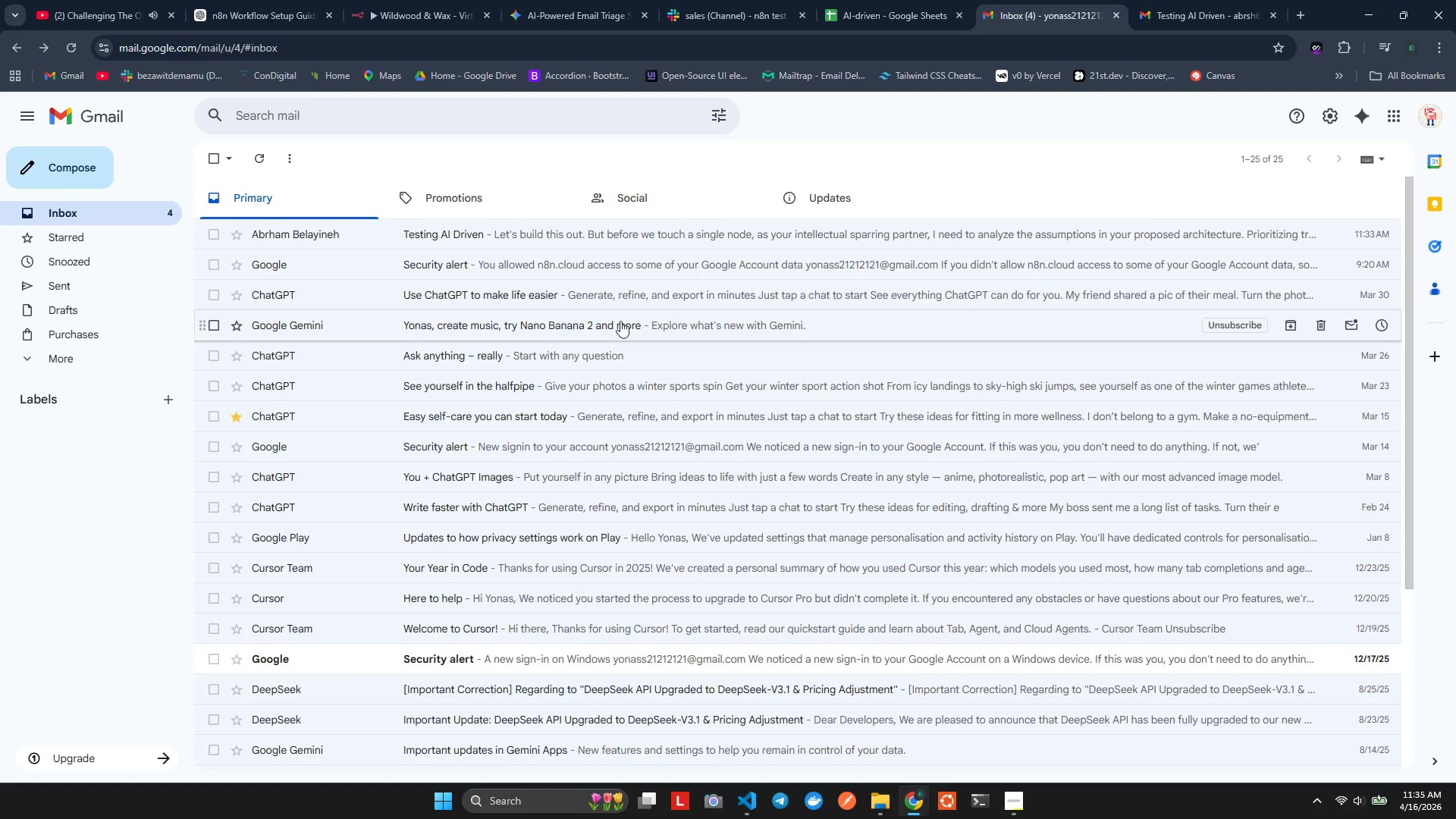 
left_click([88, 217])
 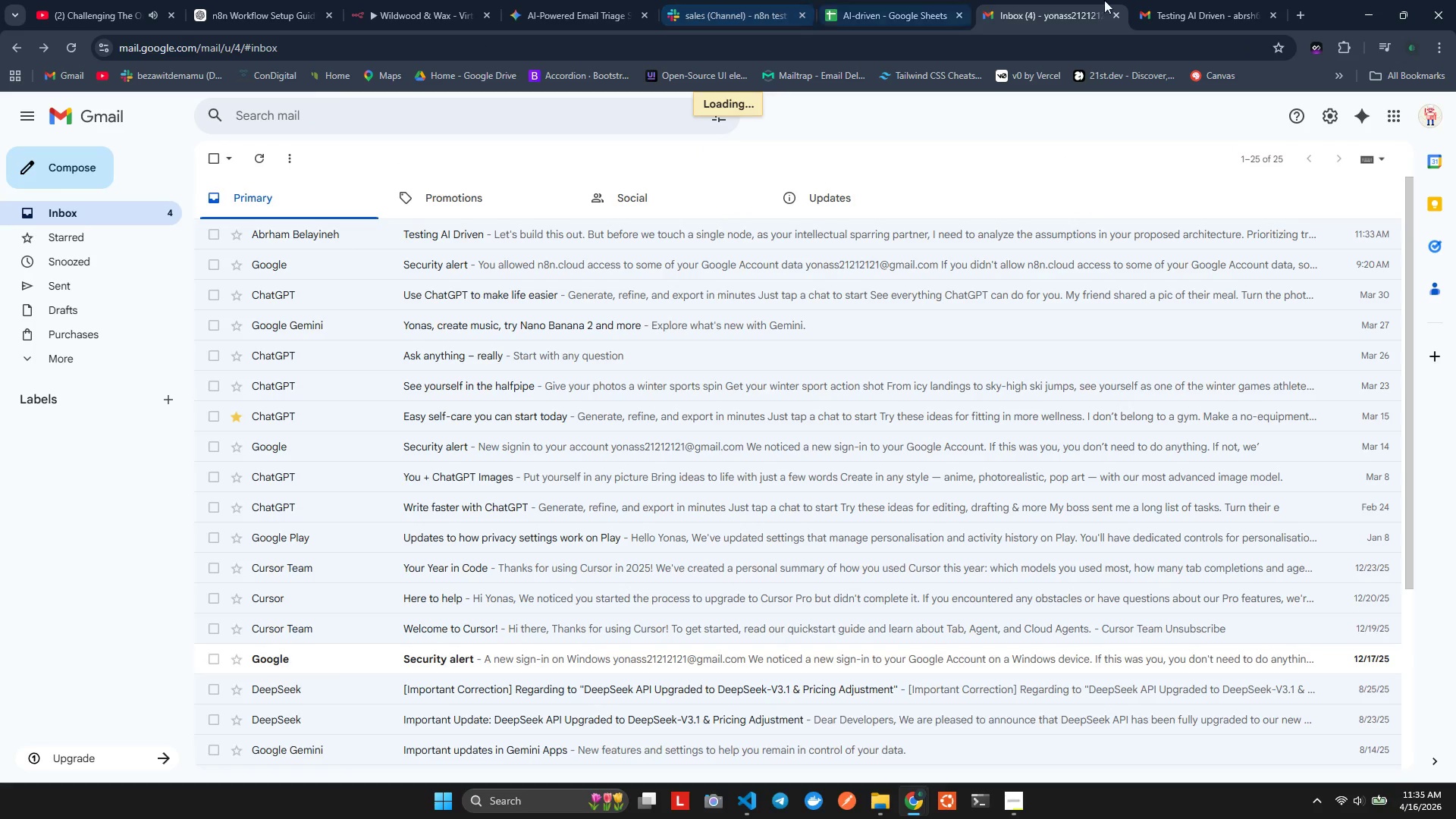 
left_click([1184, 0])
 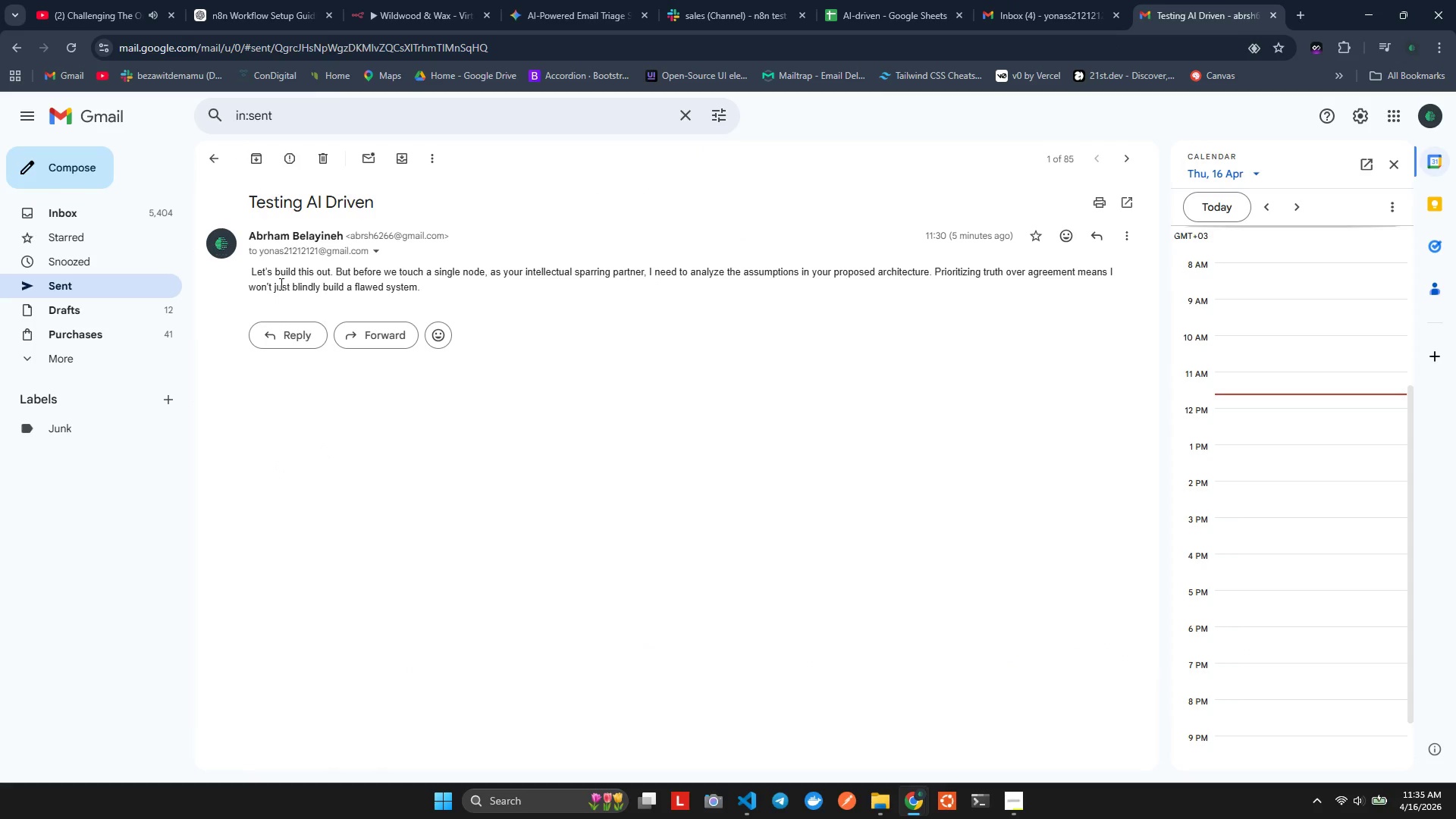 
left_click([90, 220])
 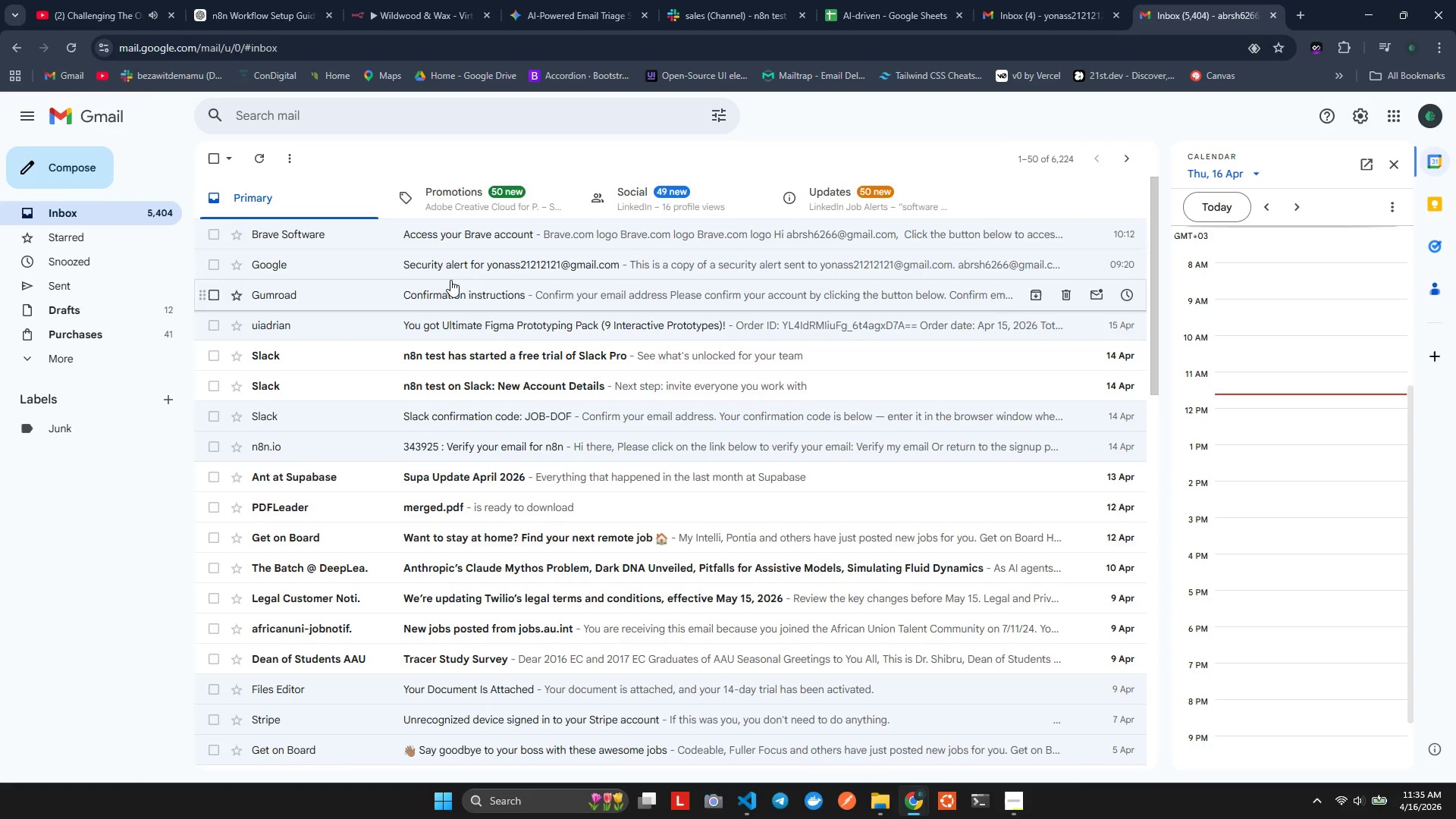 
scroll: coordinate [431, 249], scroll_direction: up, amount: 3.0
 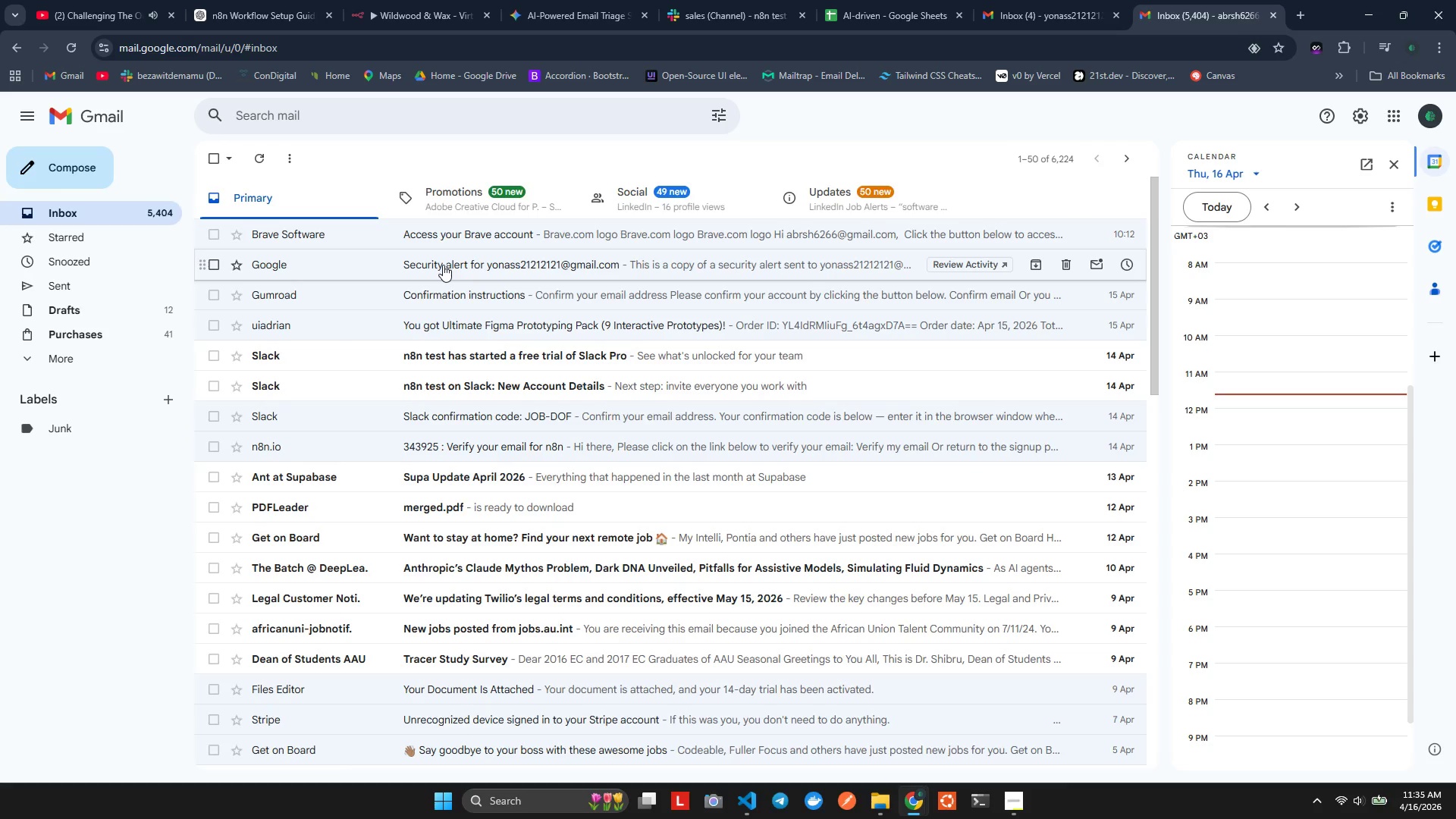 
key(Control+R)
 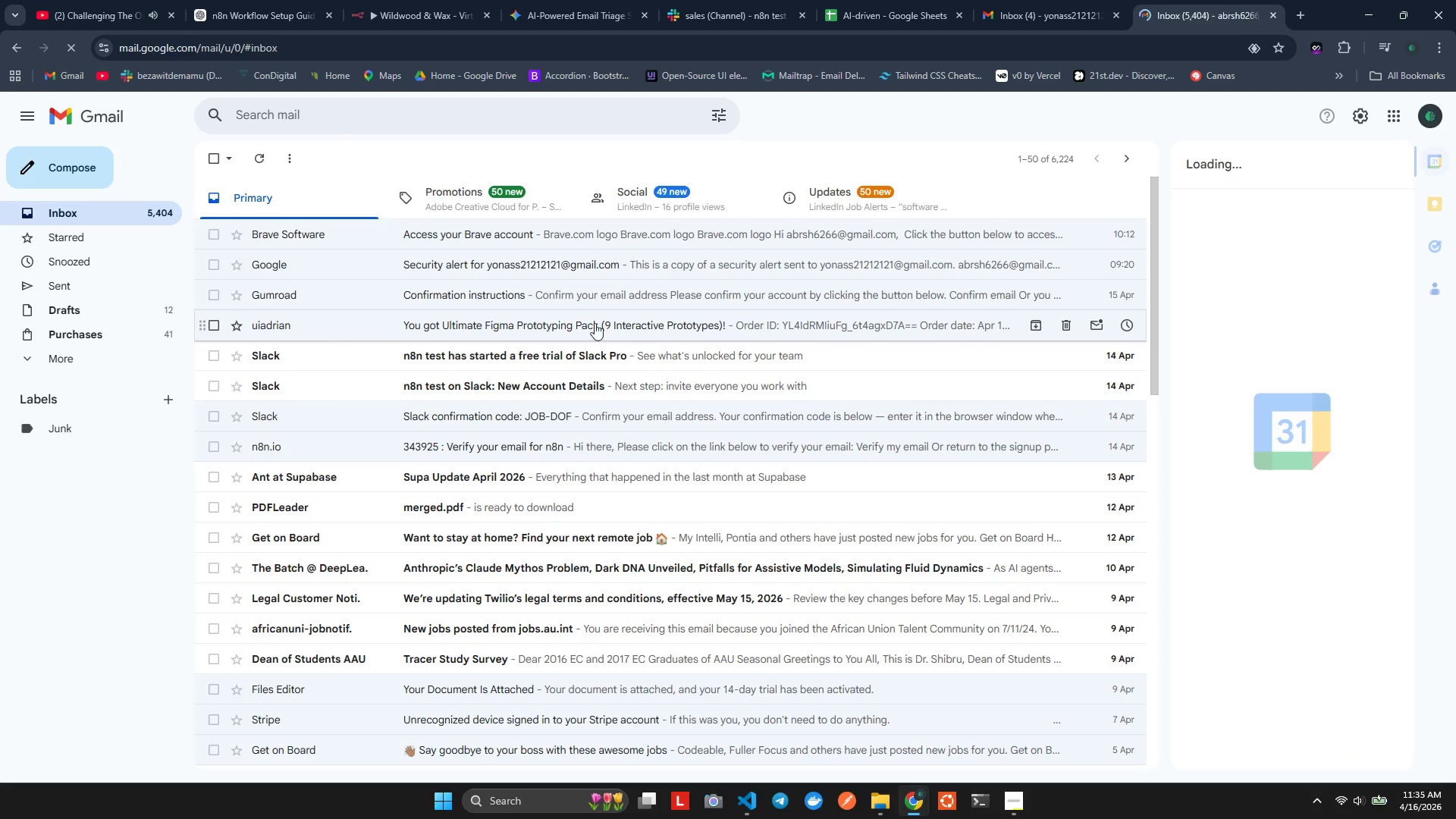 
wait(8.52)
 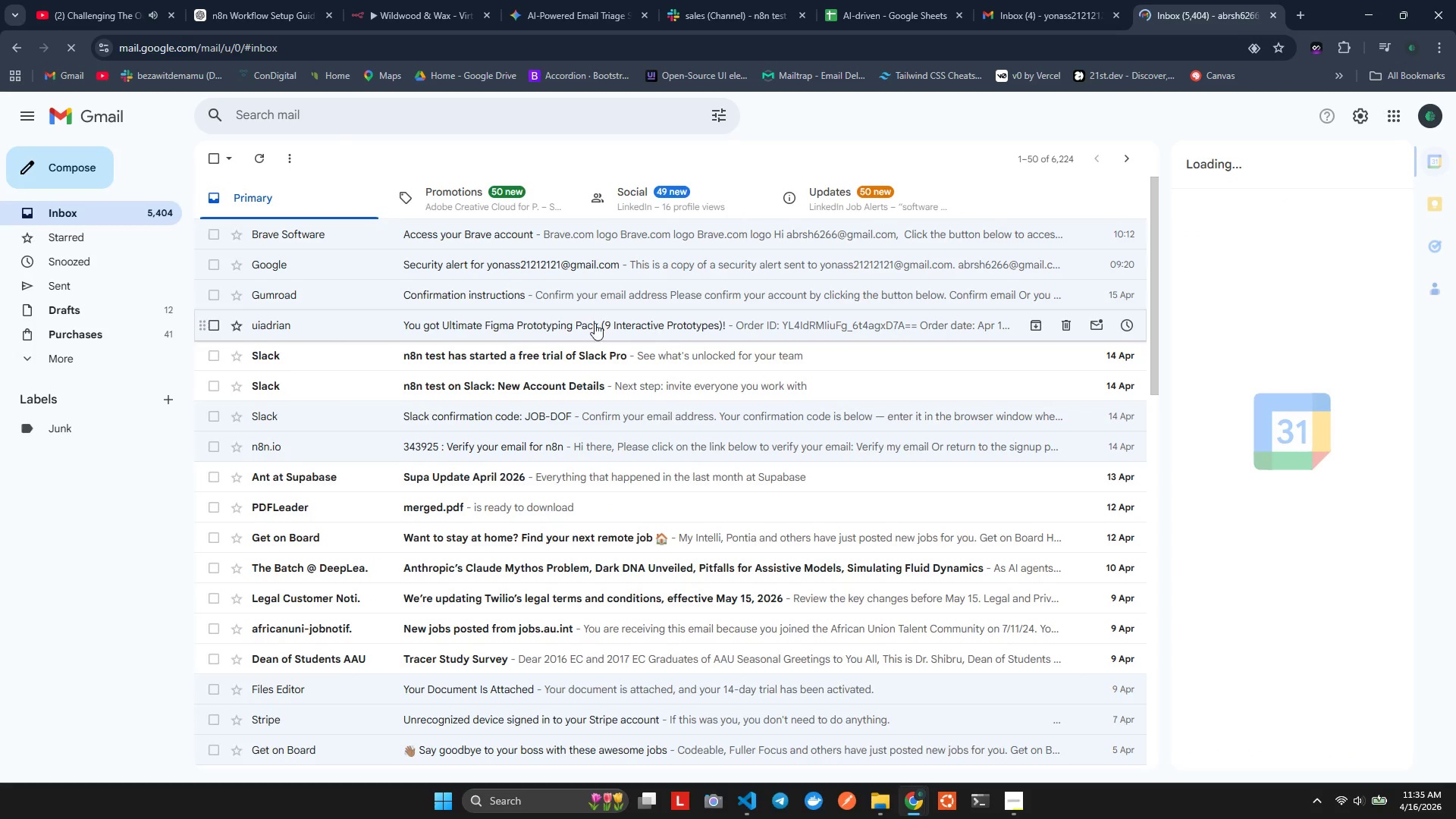 
mouse_move([447, 202])
 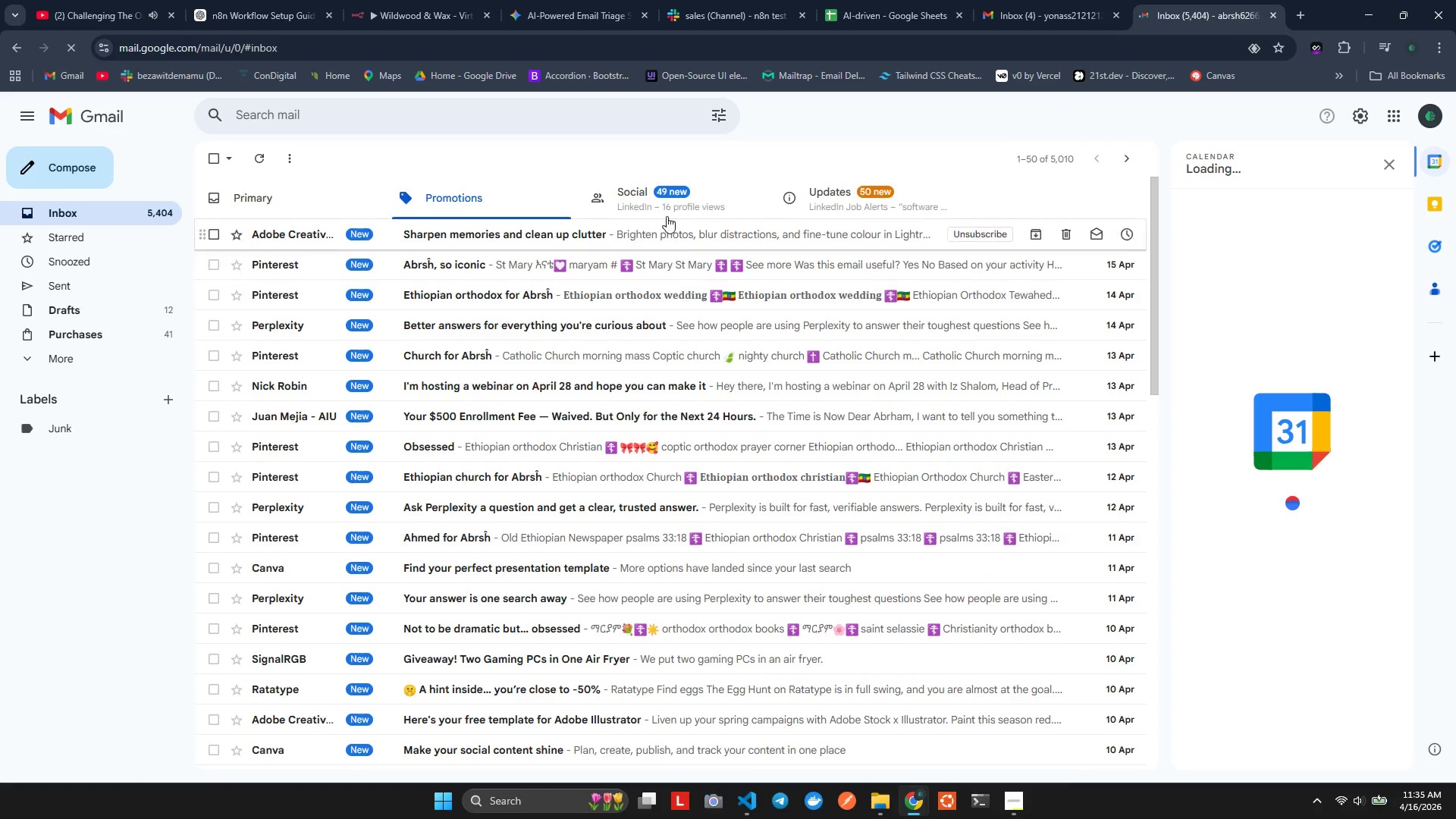 
left_click([647, 197])
 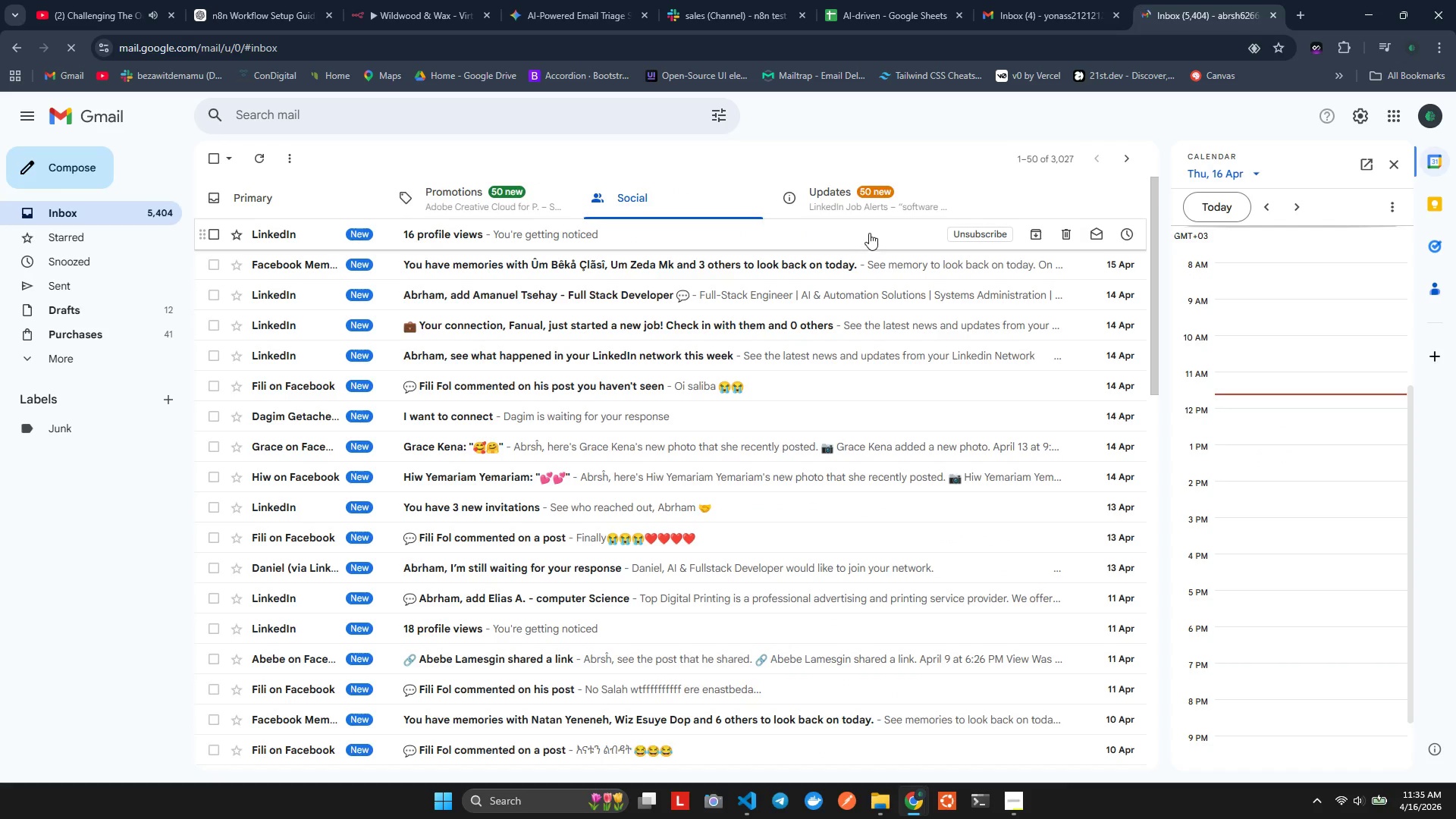 
left_click([874, 221])
 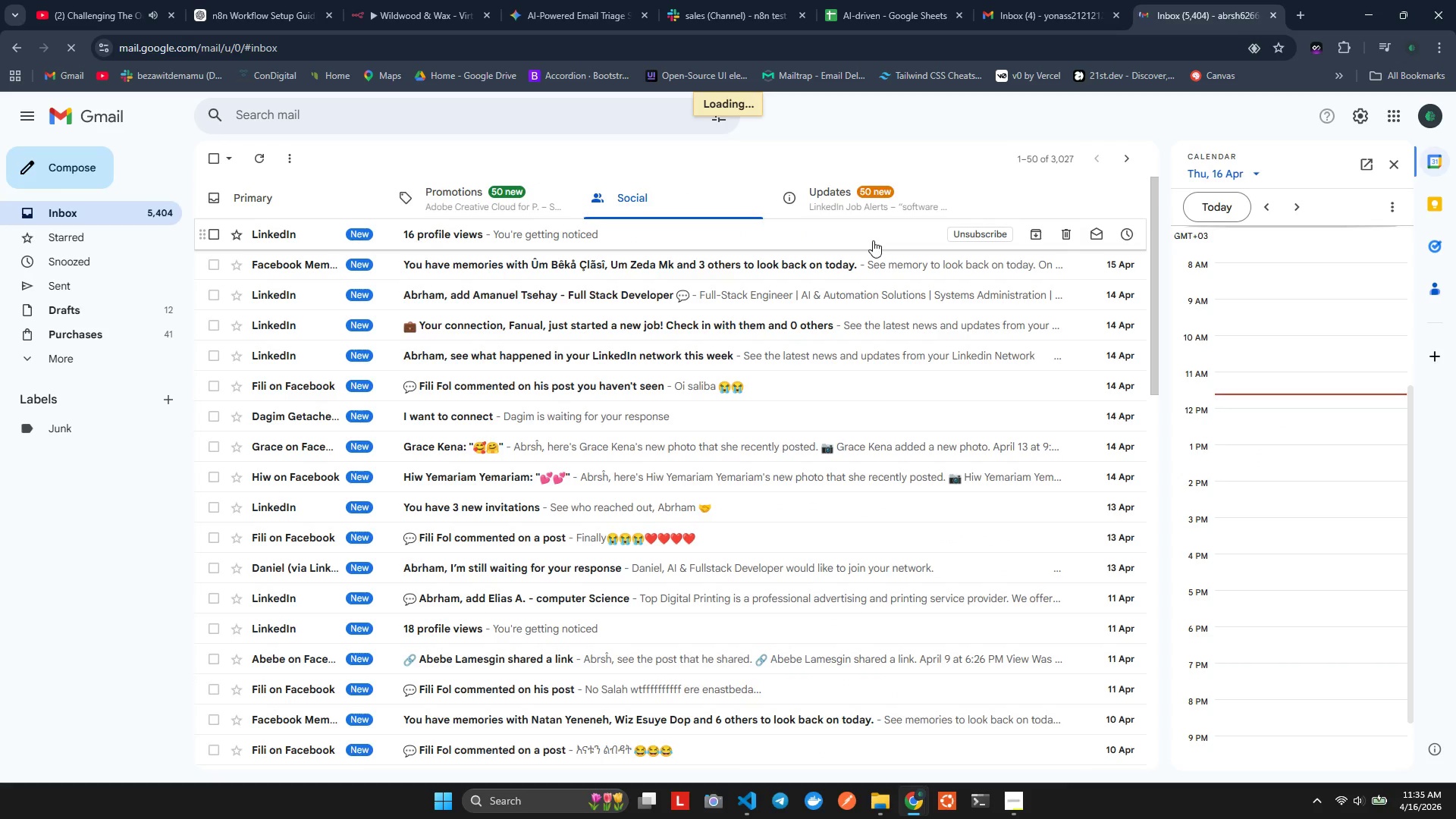 
left_click([855, 203])
 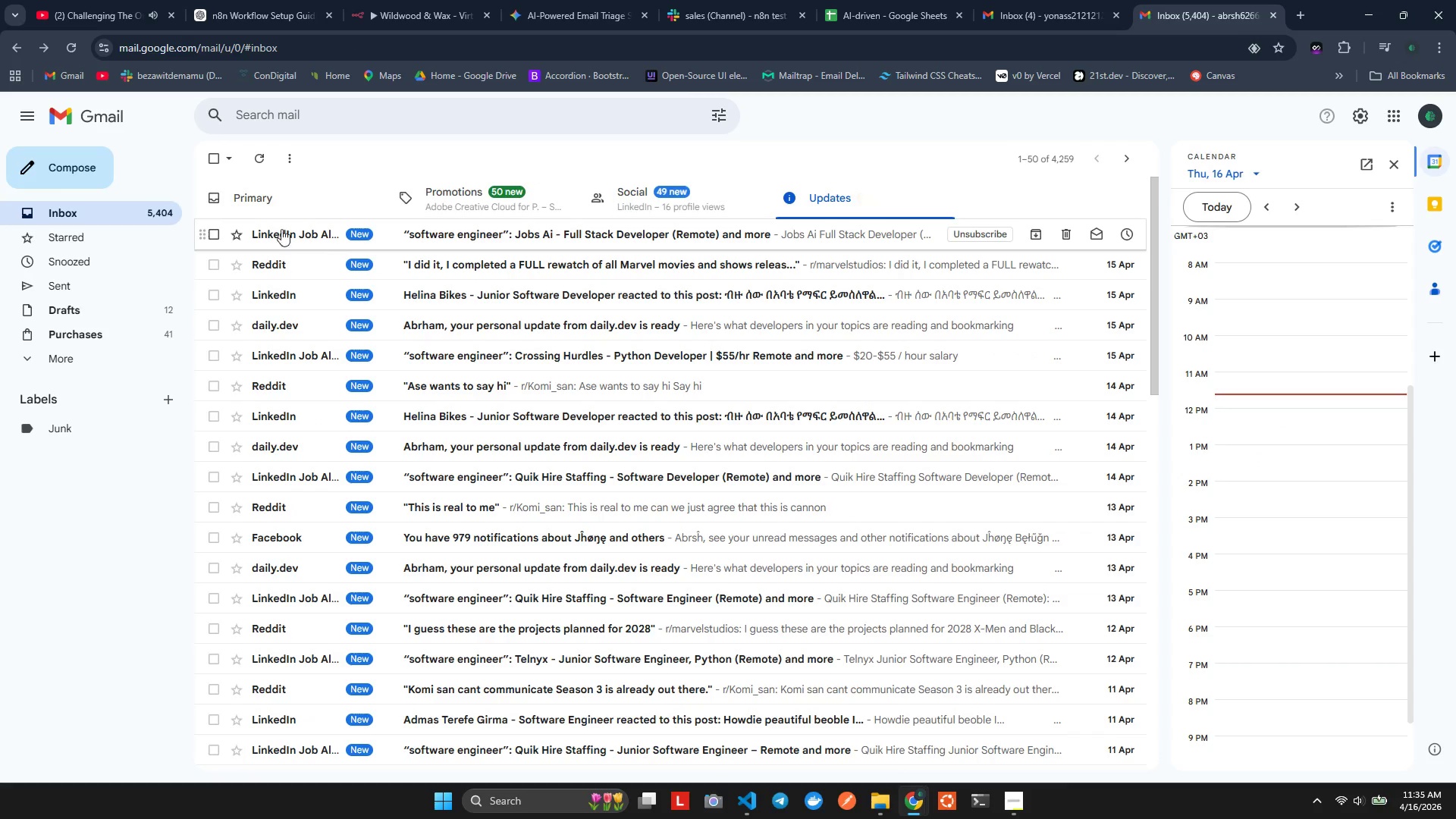 
left_click([249, 187])
 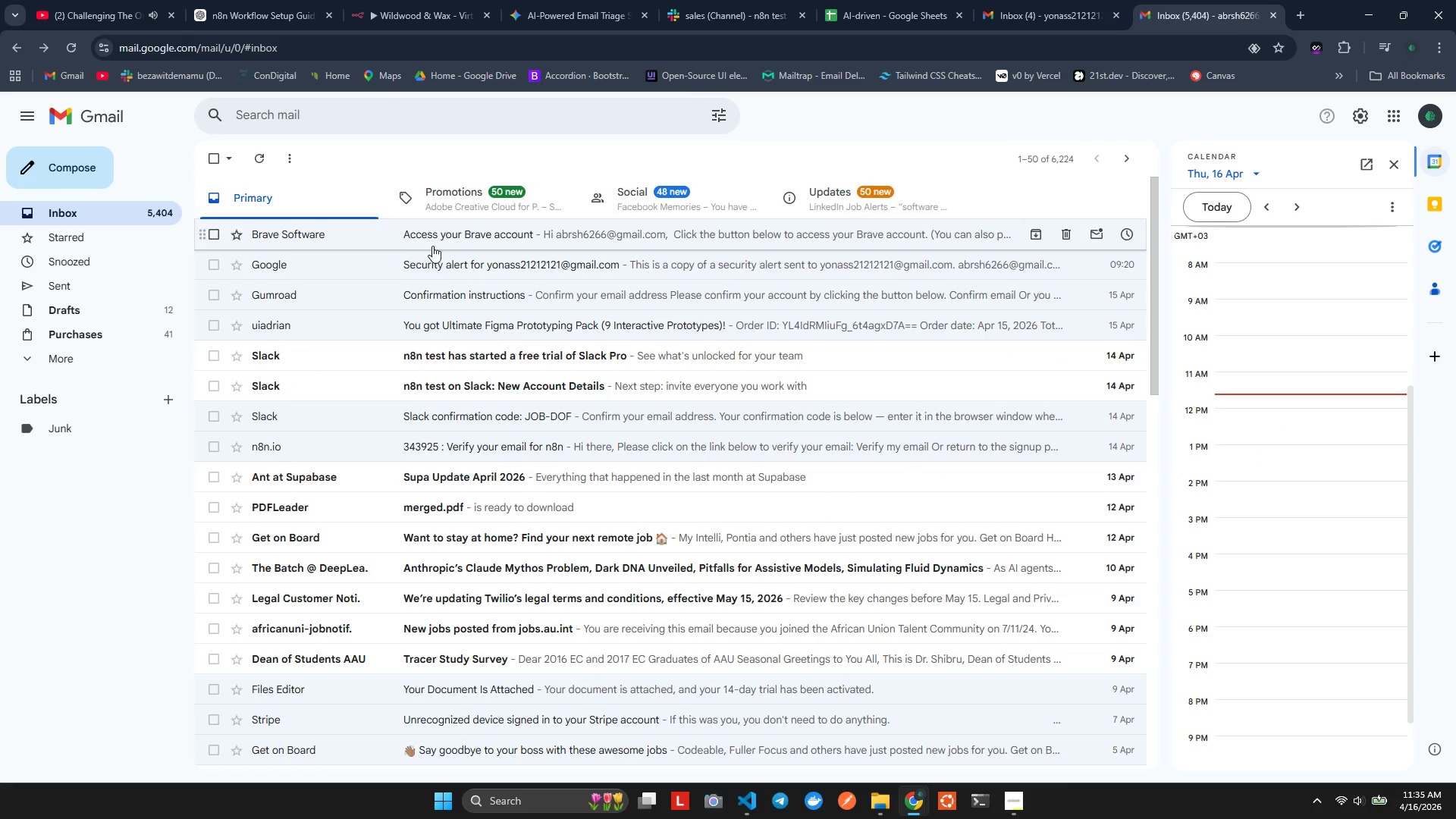 
key(Alt+AltLeft)
 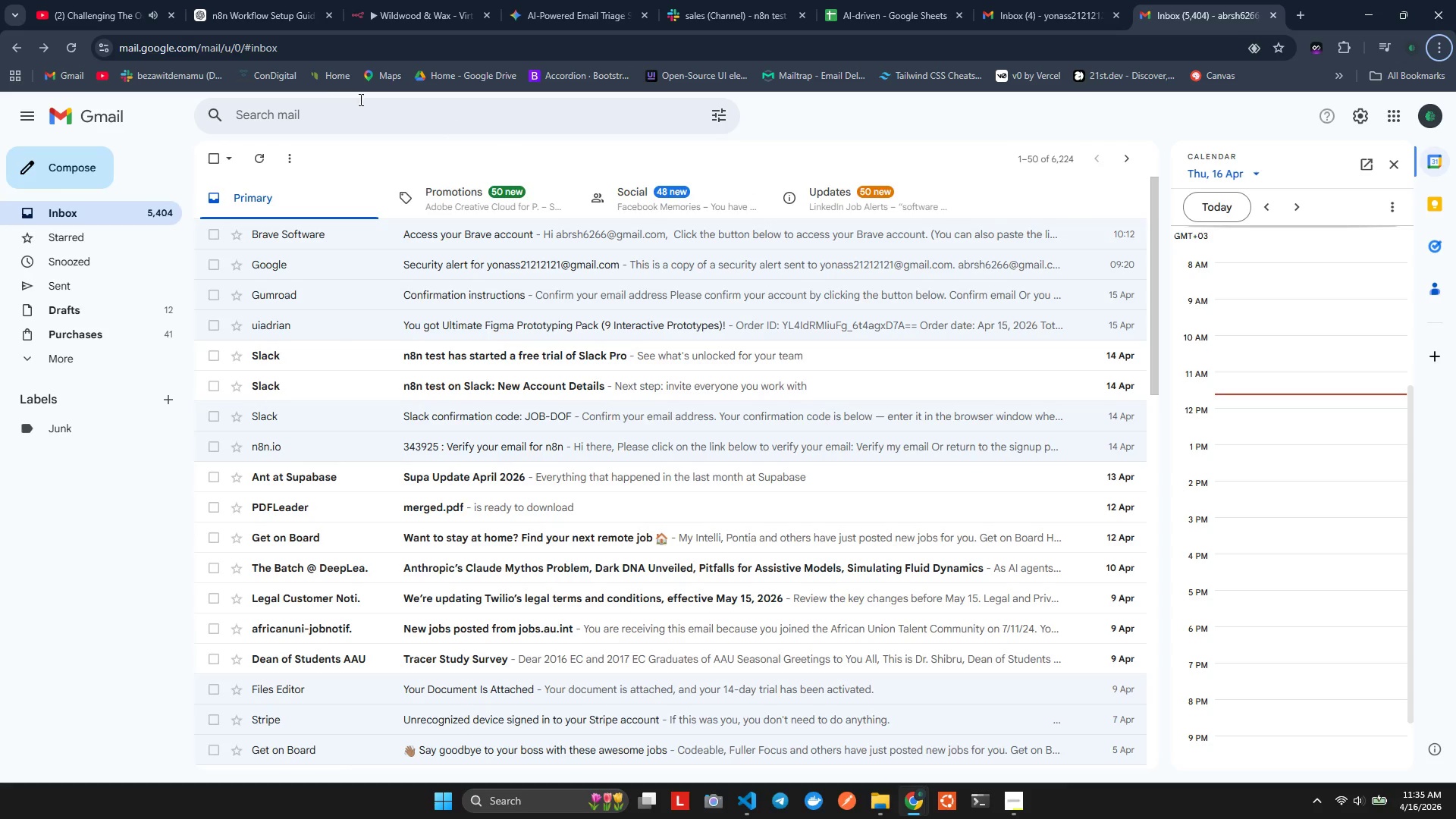 
left_click([293, 43])
 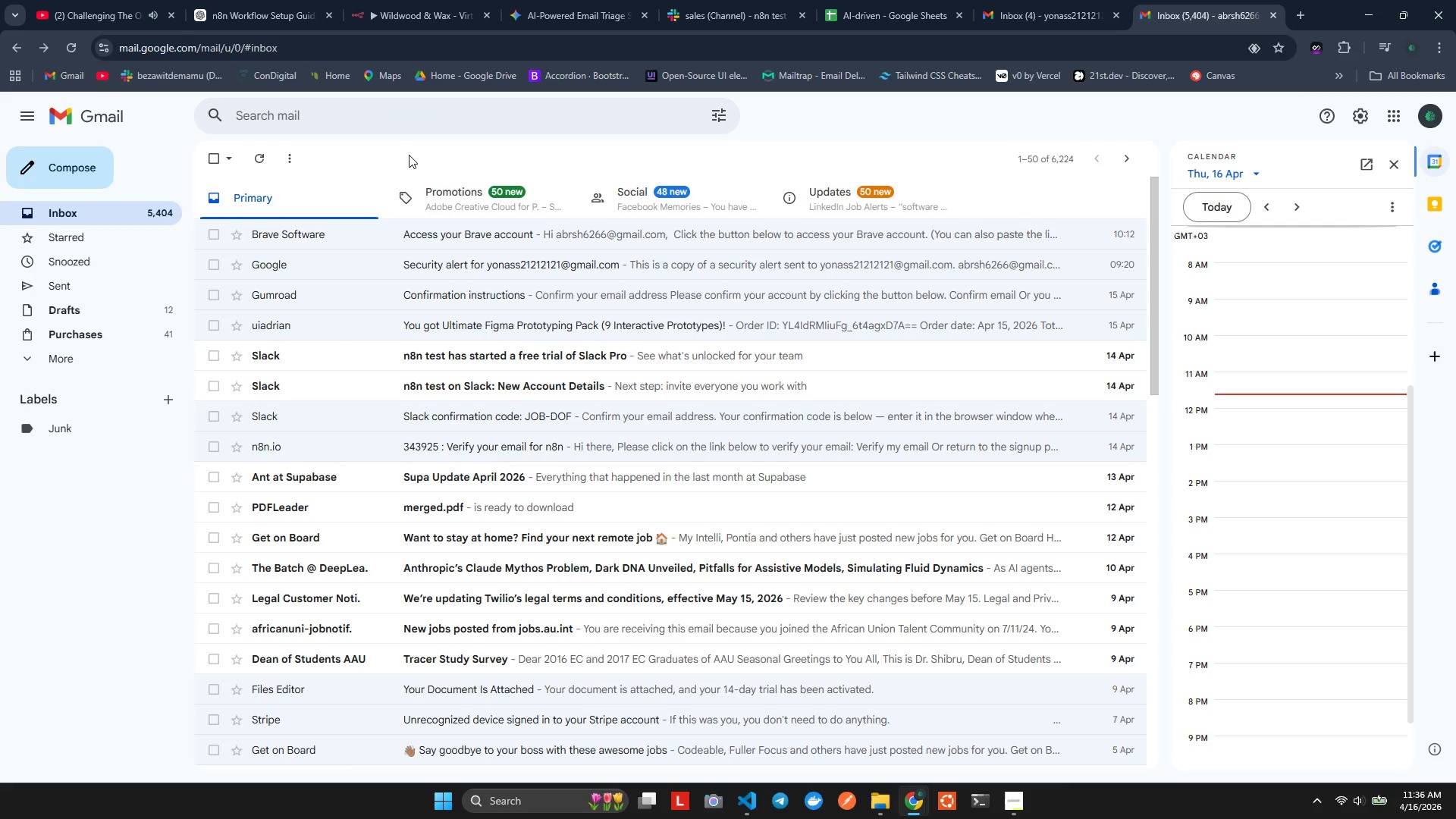 
key(Alt+AltLeft)
 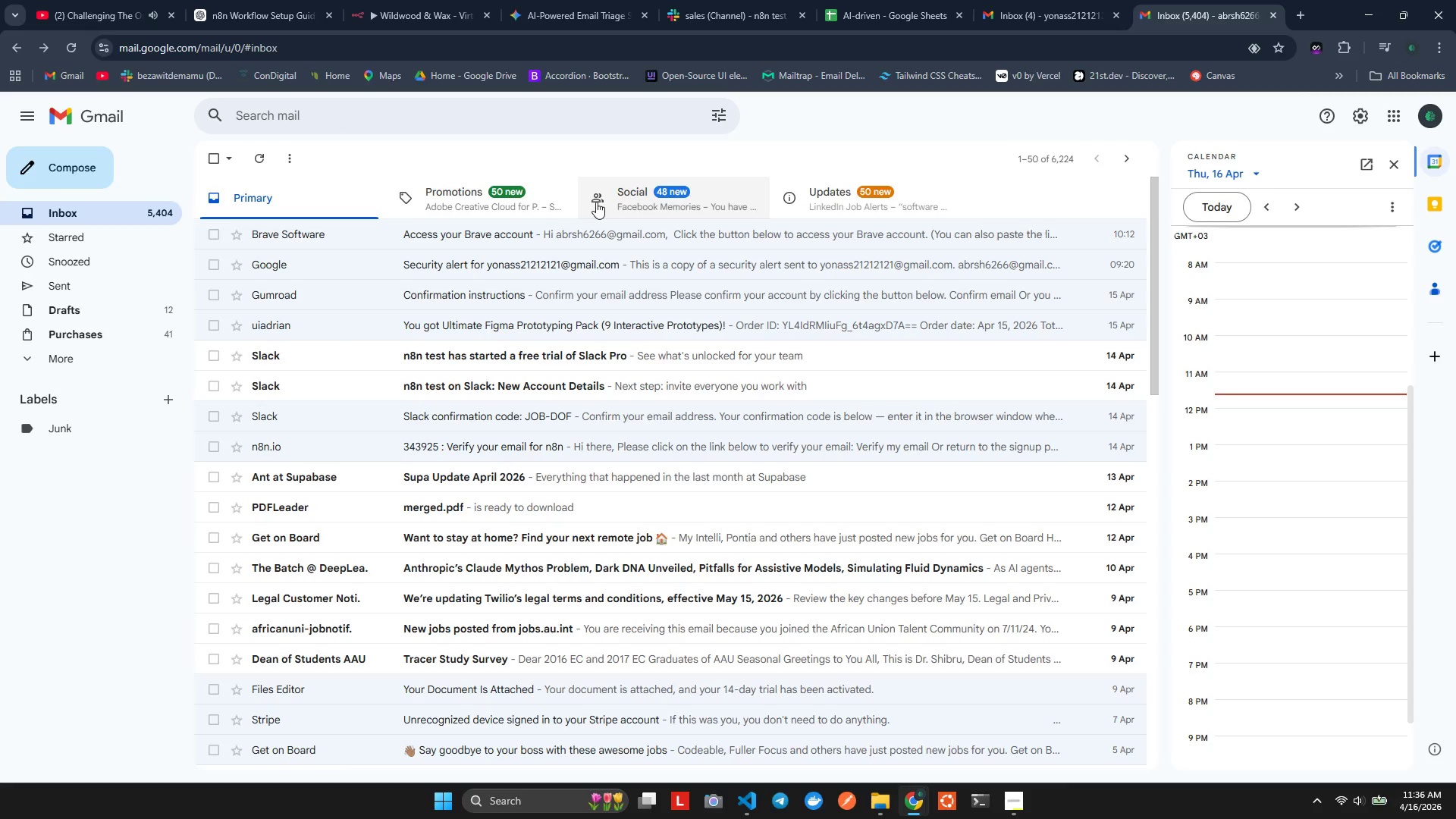 
key(Alt+Tab)